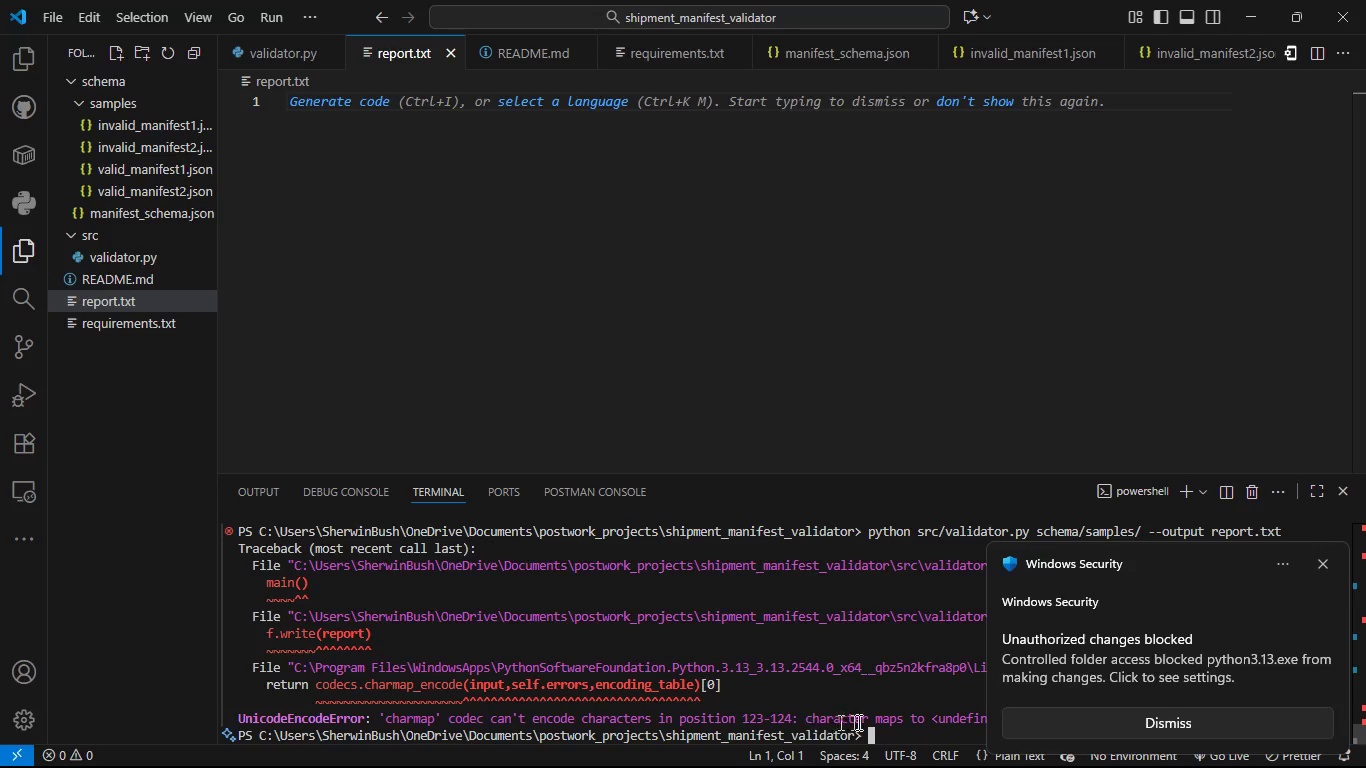 
wait(11.6)
 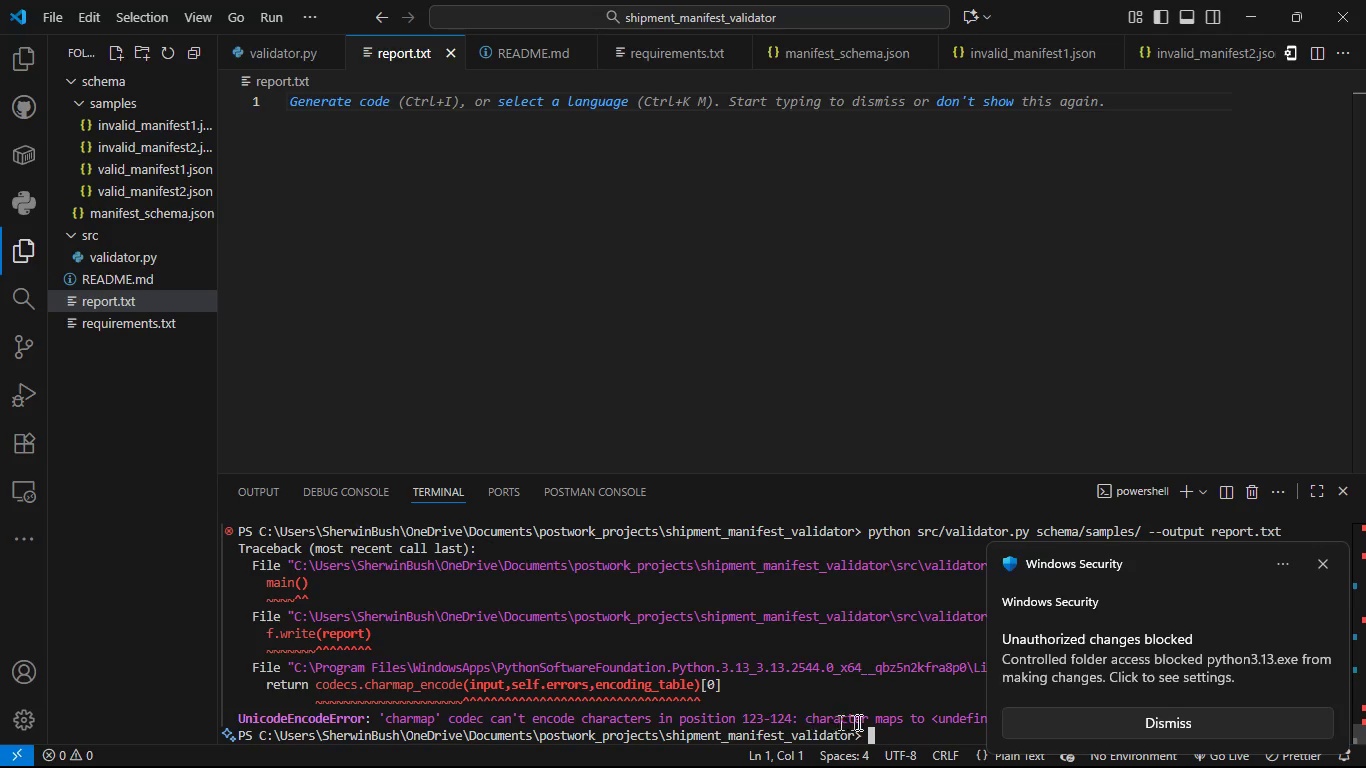 
left_click([1156, 685])
 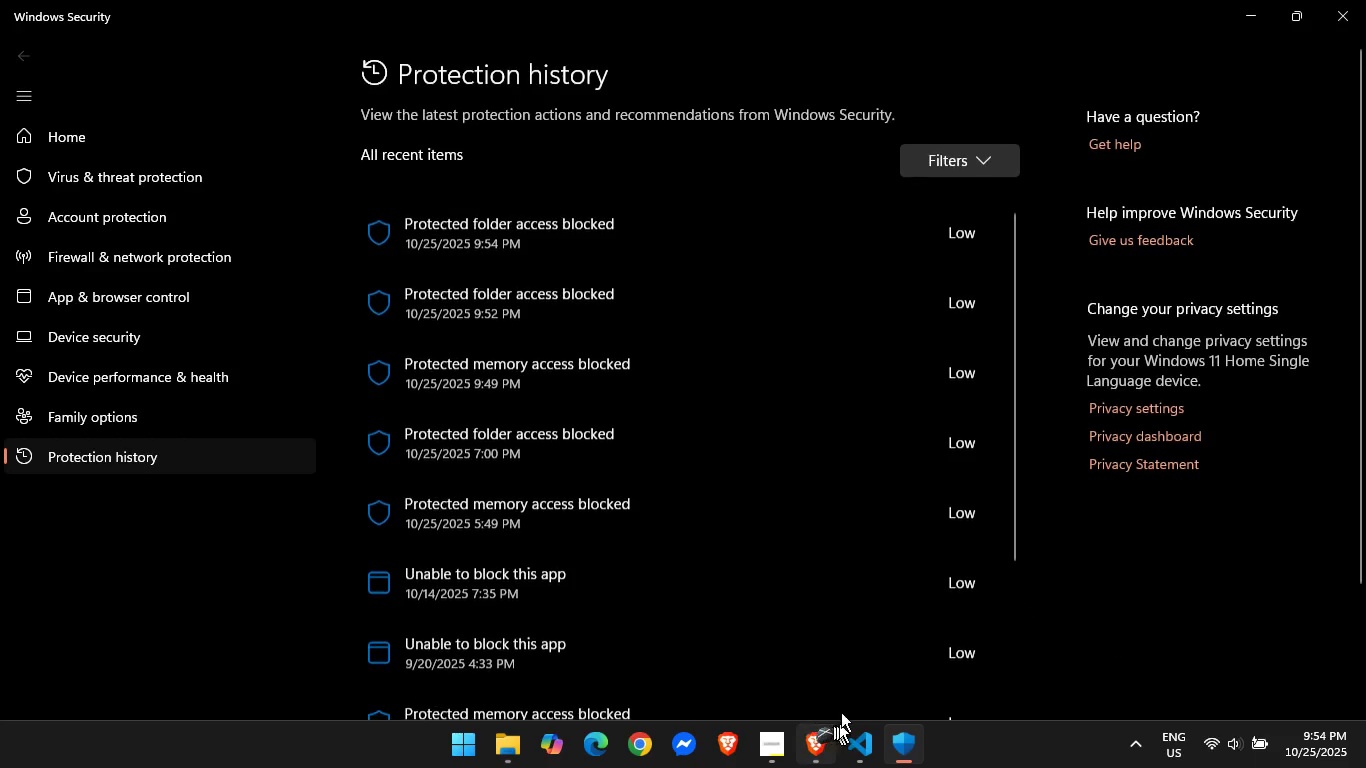 
wait(5.54)
 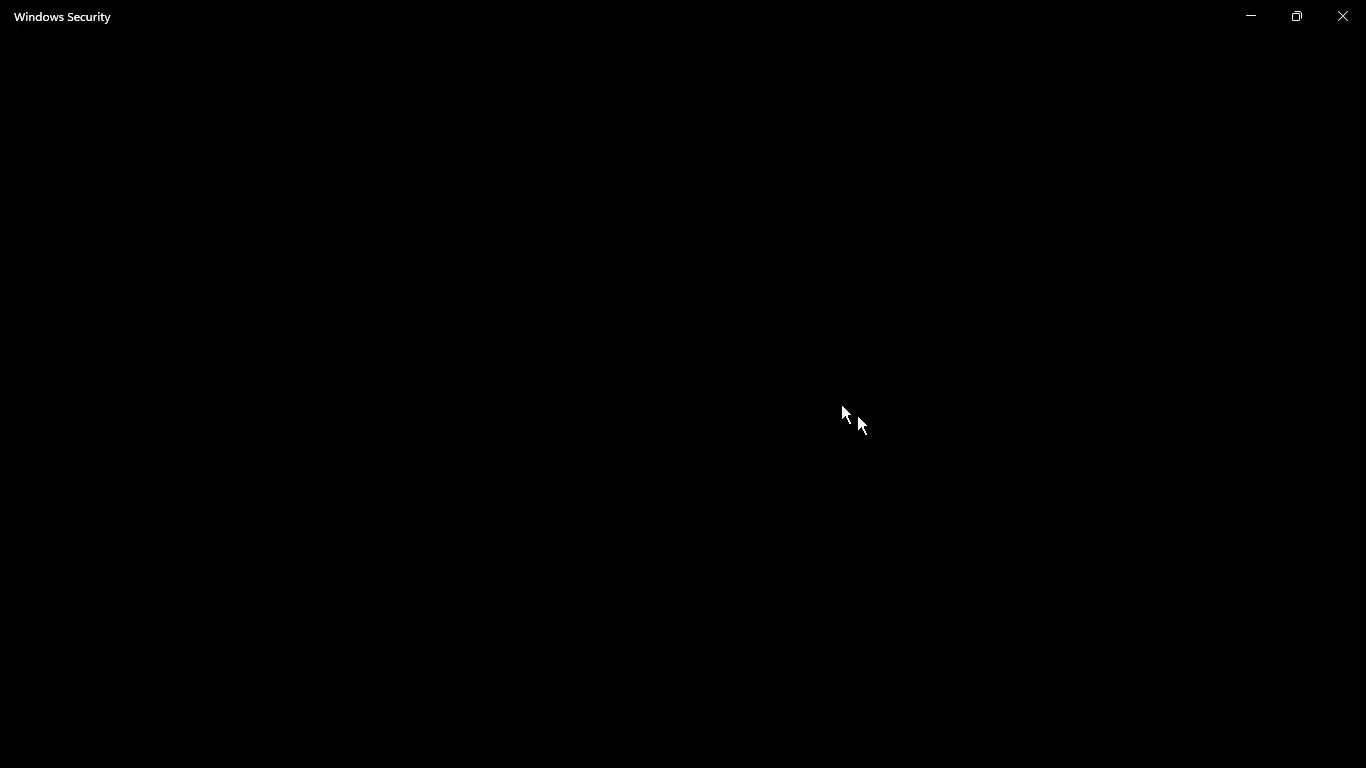 
left_click([916, 227])
 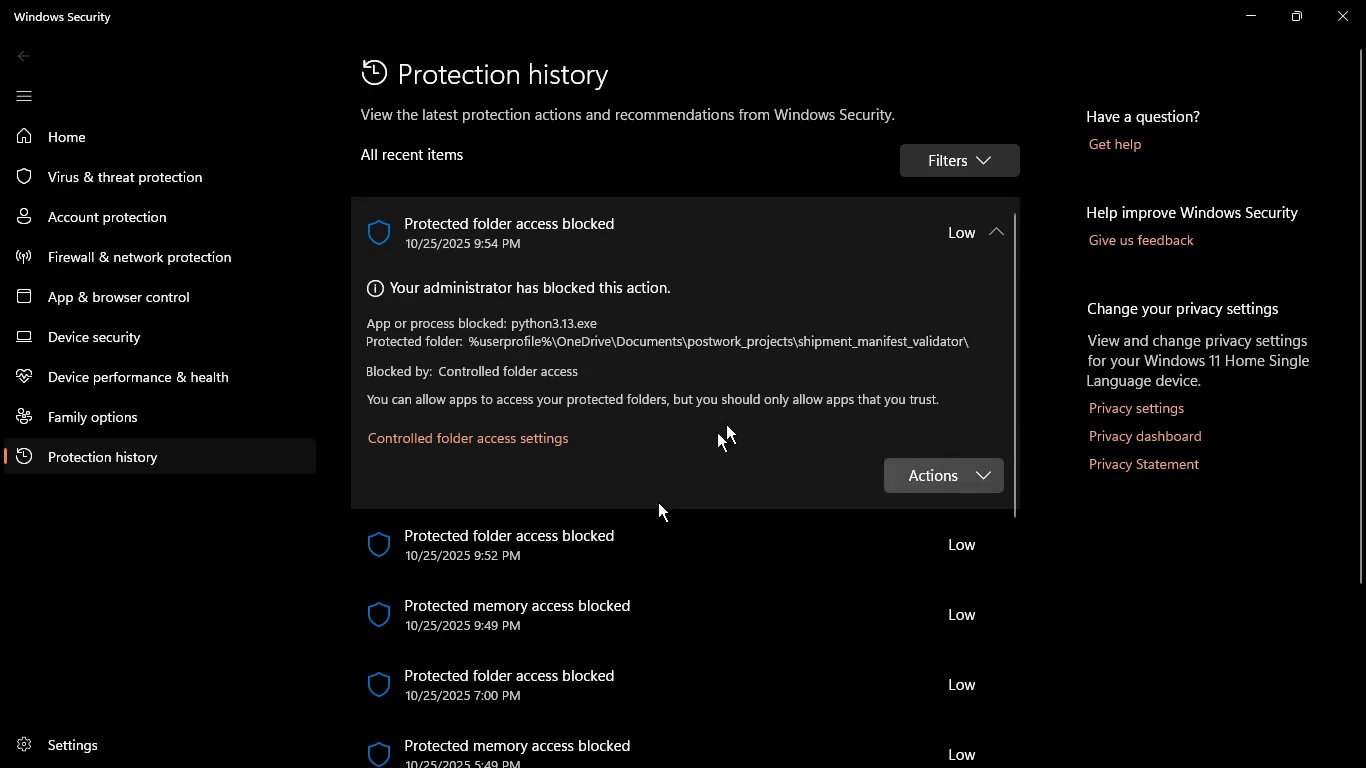 
left_click([916, 461])
 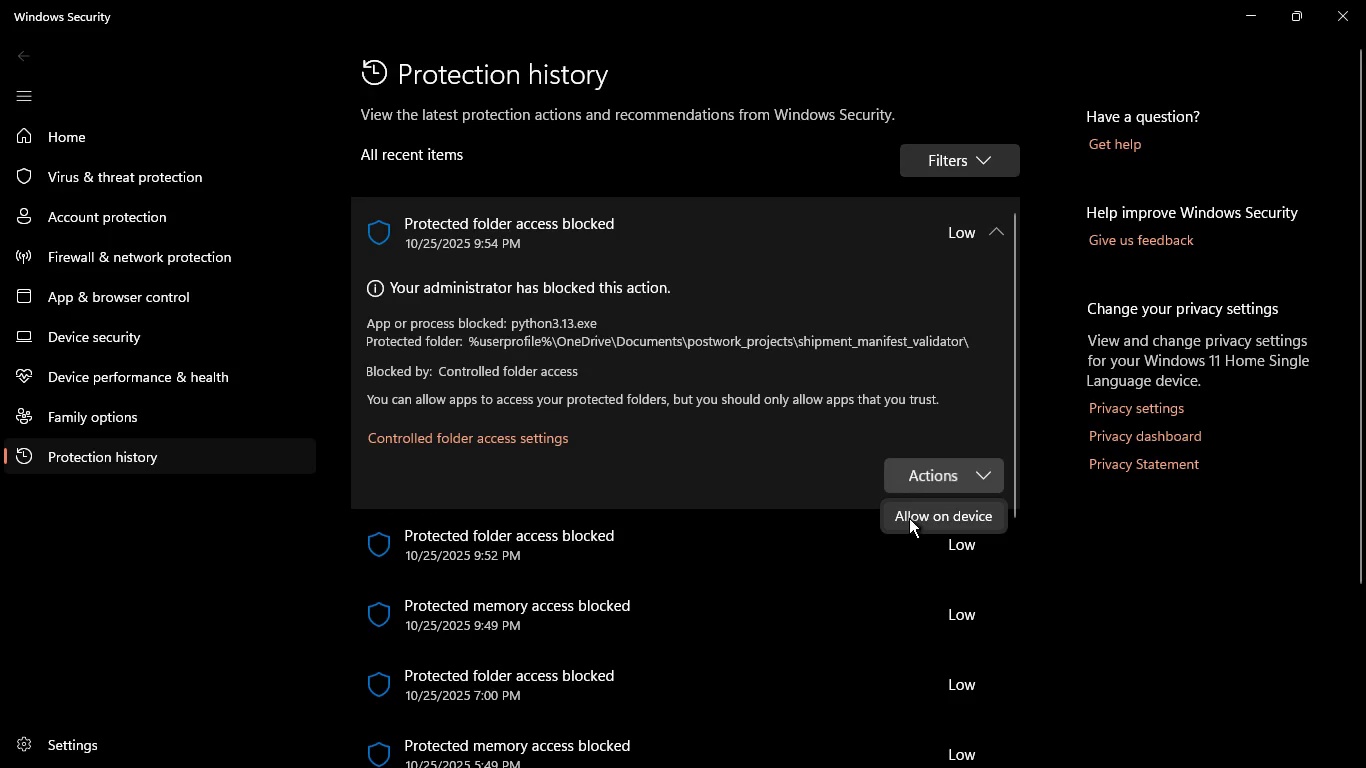 
left_click([909, 518])
 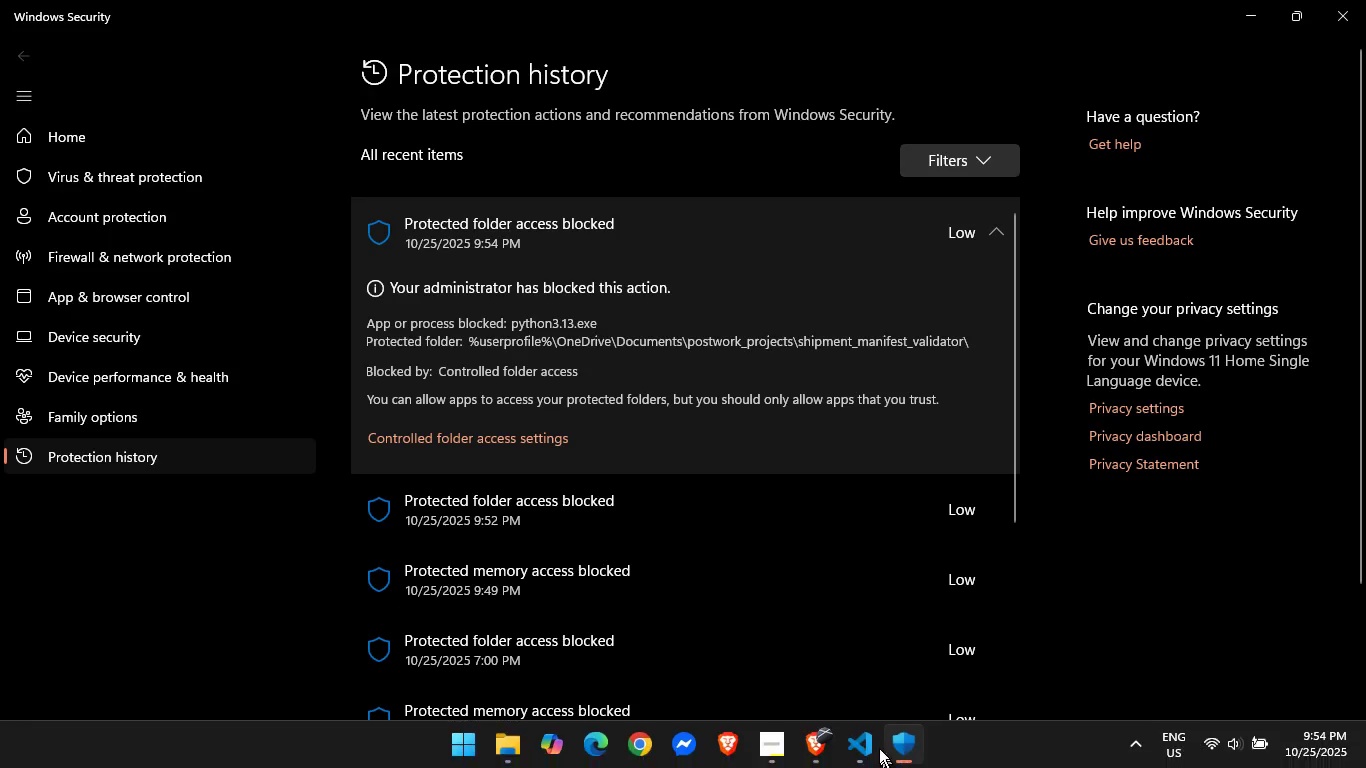 
left_click([858, 739])
 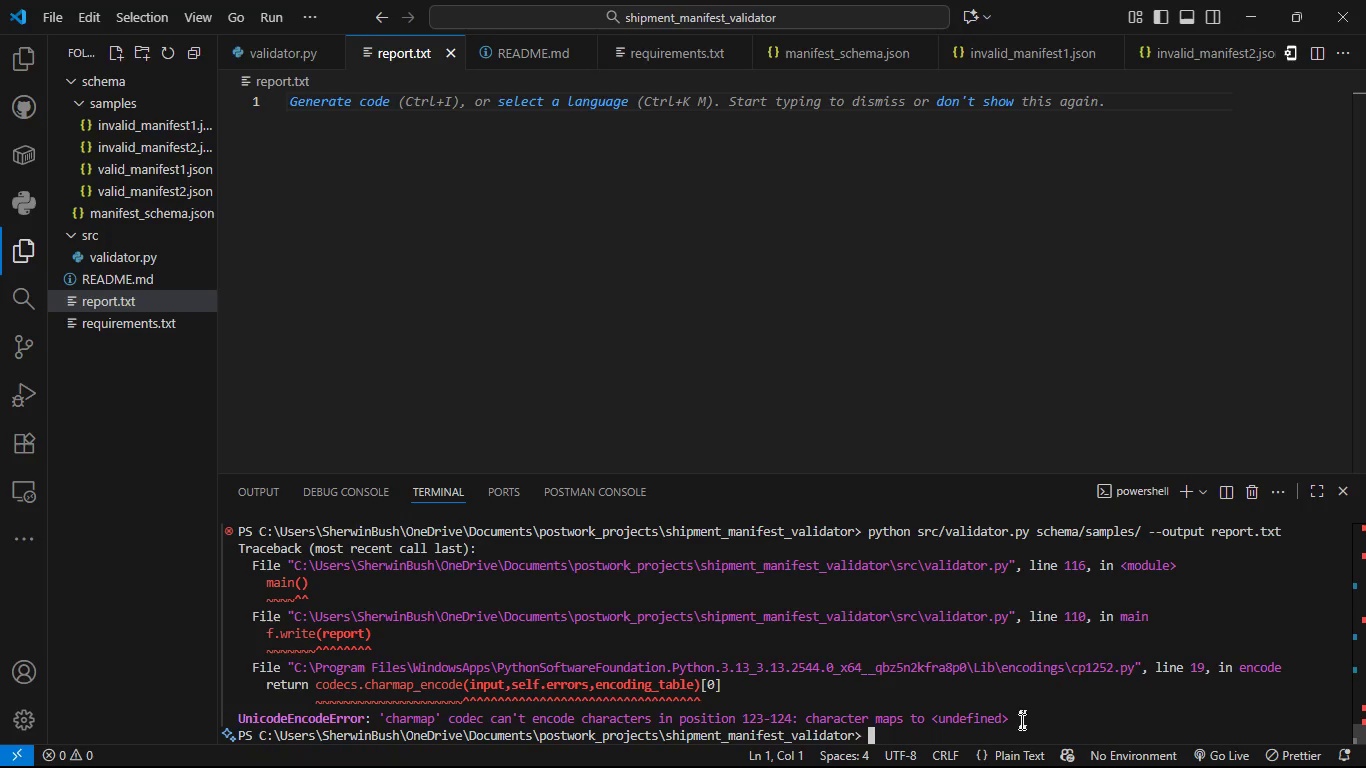 
left_click([1016, 723])
 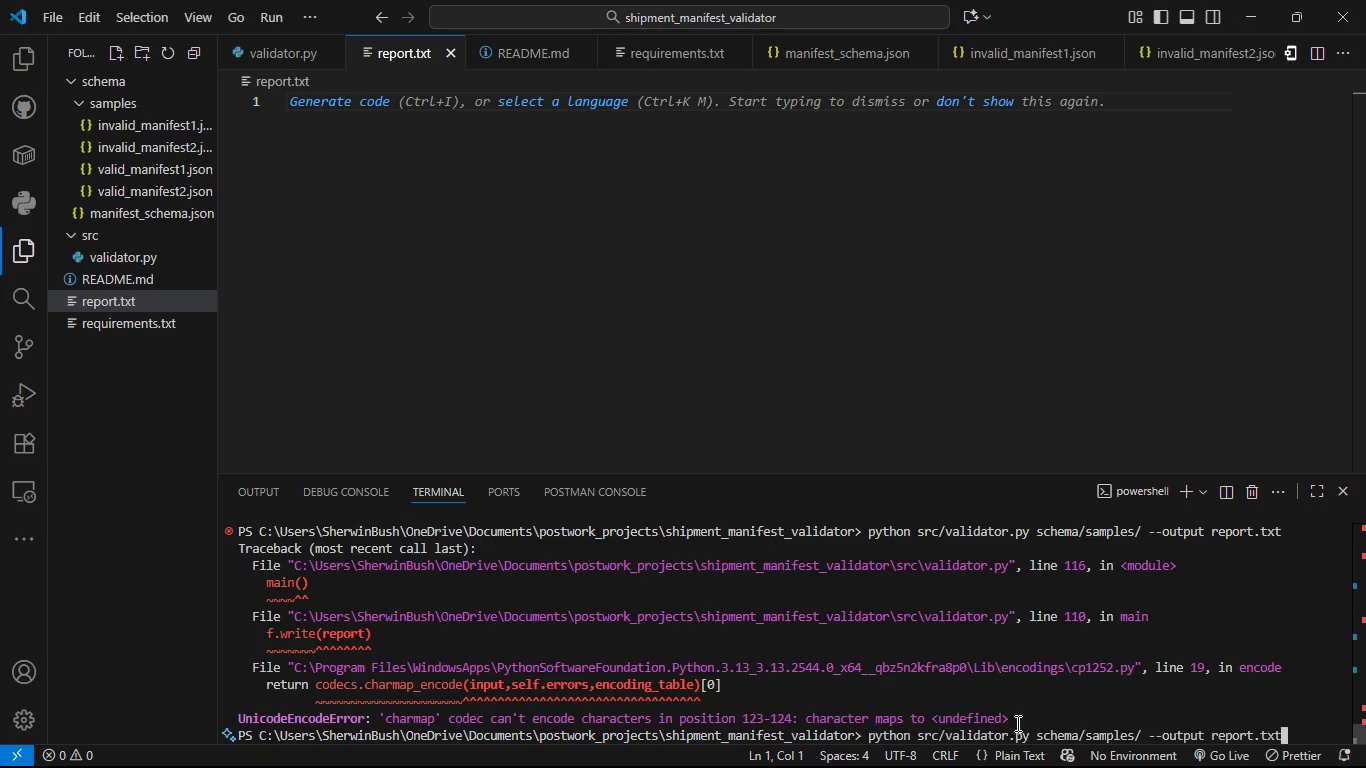 
key(ArrowUp)
 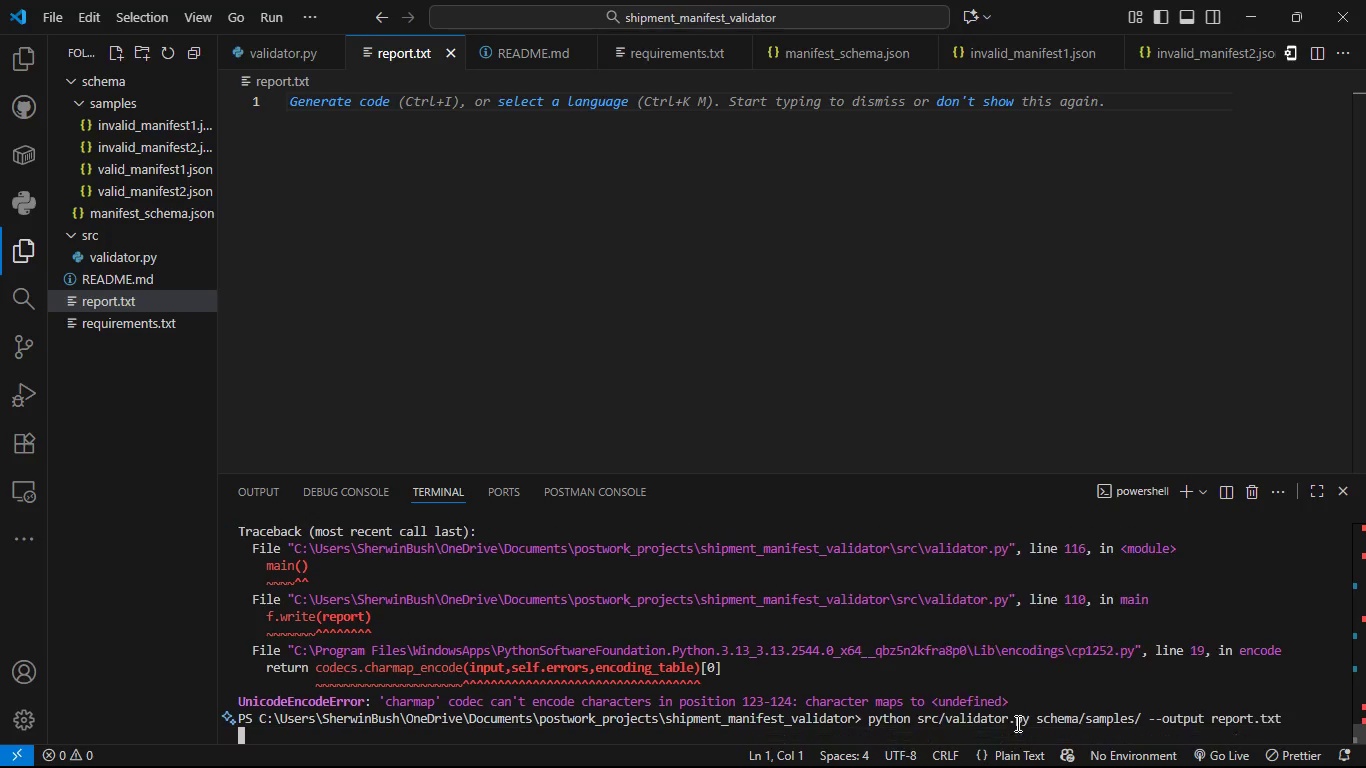 
key(Enter)